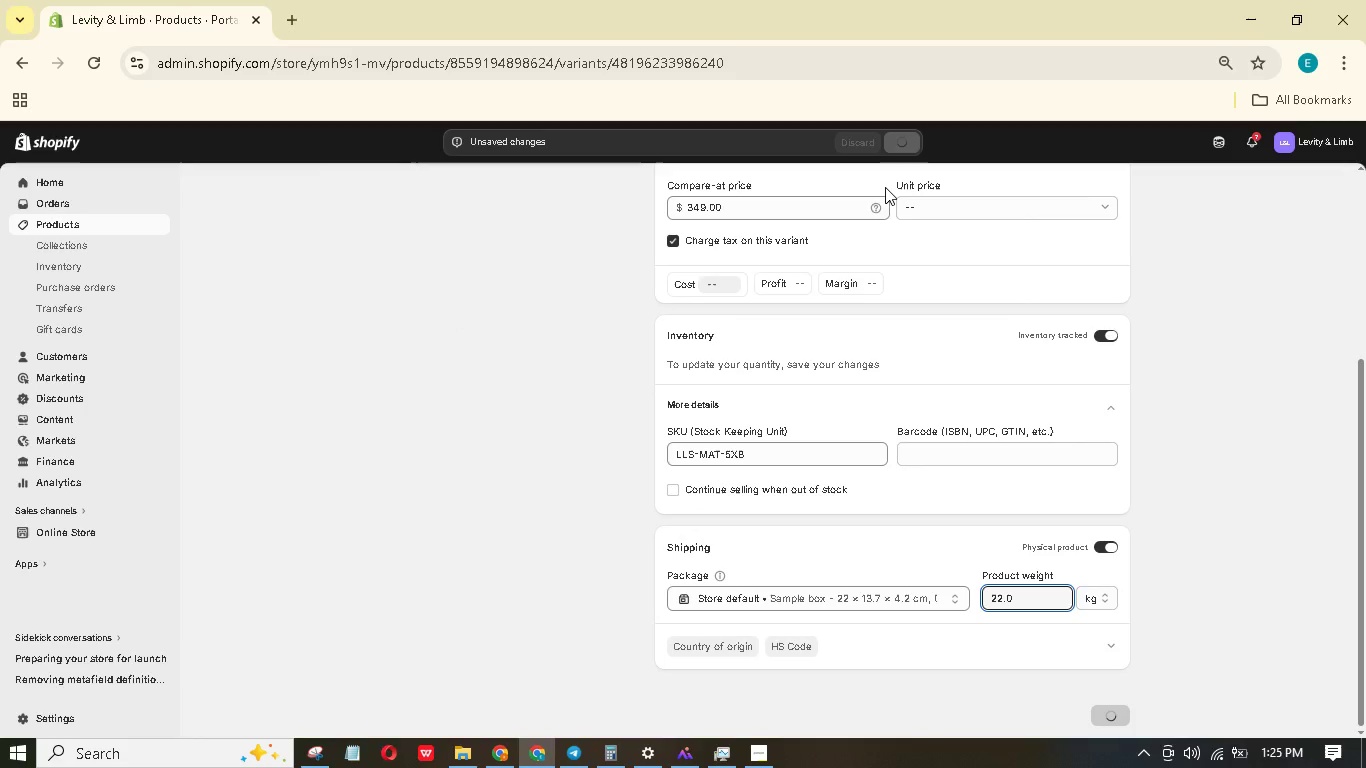 
scroll: coordinate [767, 297], scroll_direction: up, amount: 7.0
 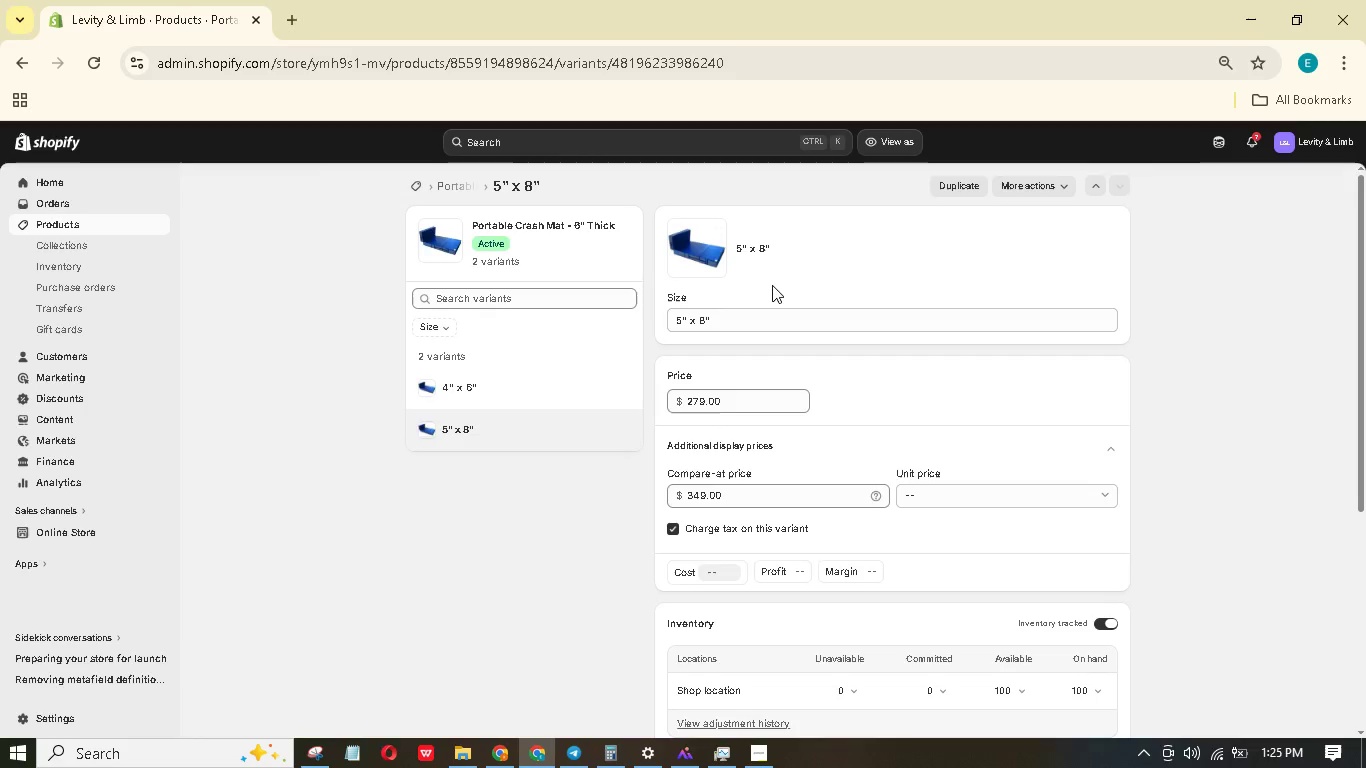 
wait(5.08)
 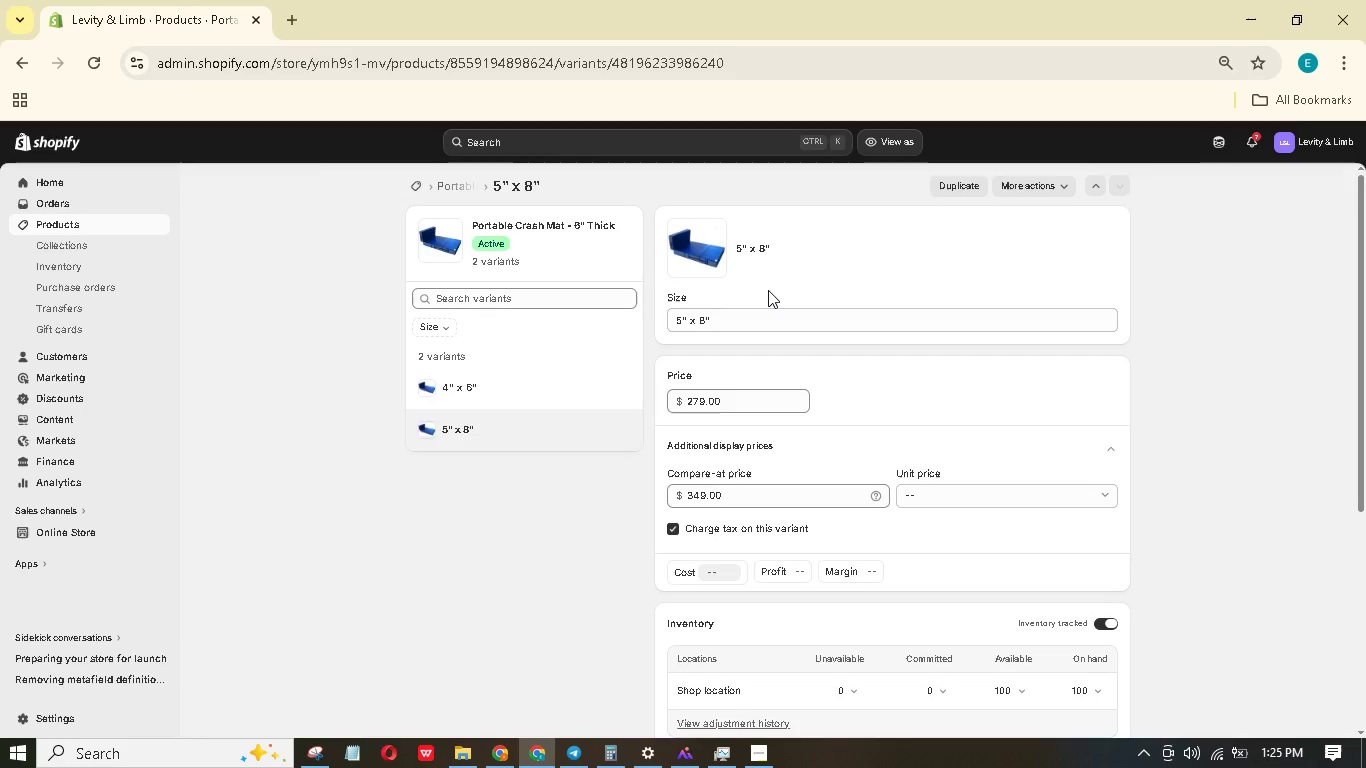 
left_click([457, 187])